 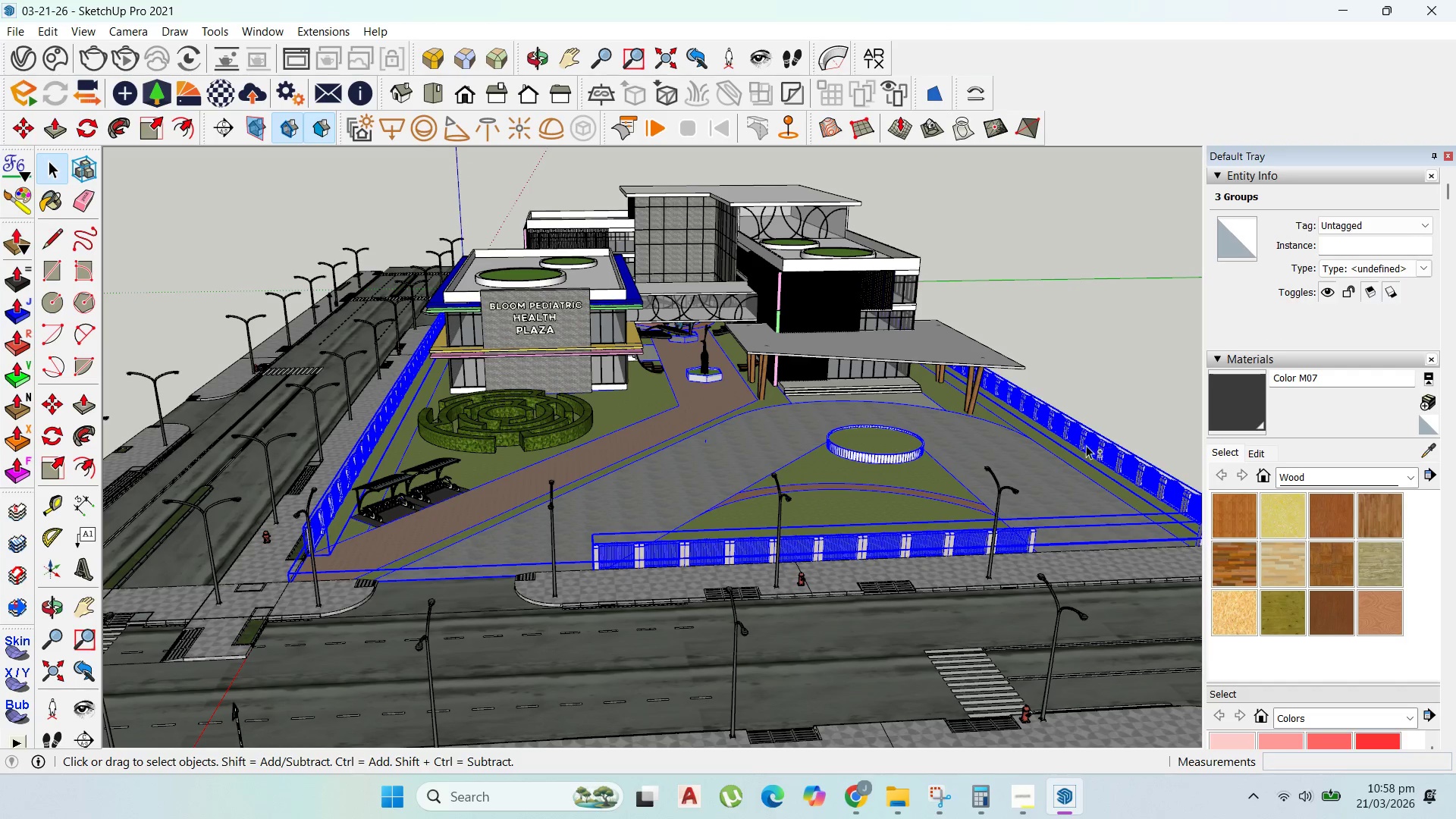 
key(Shift+ShiftLeft)
 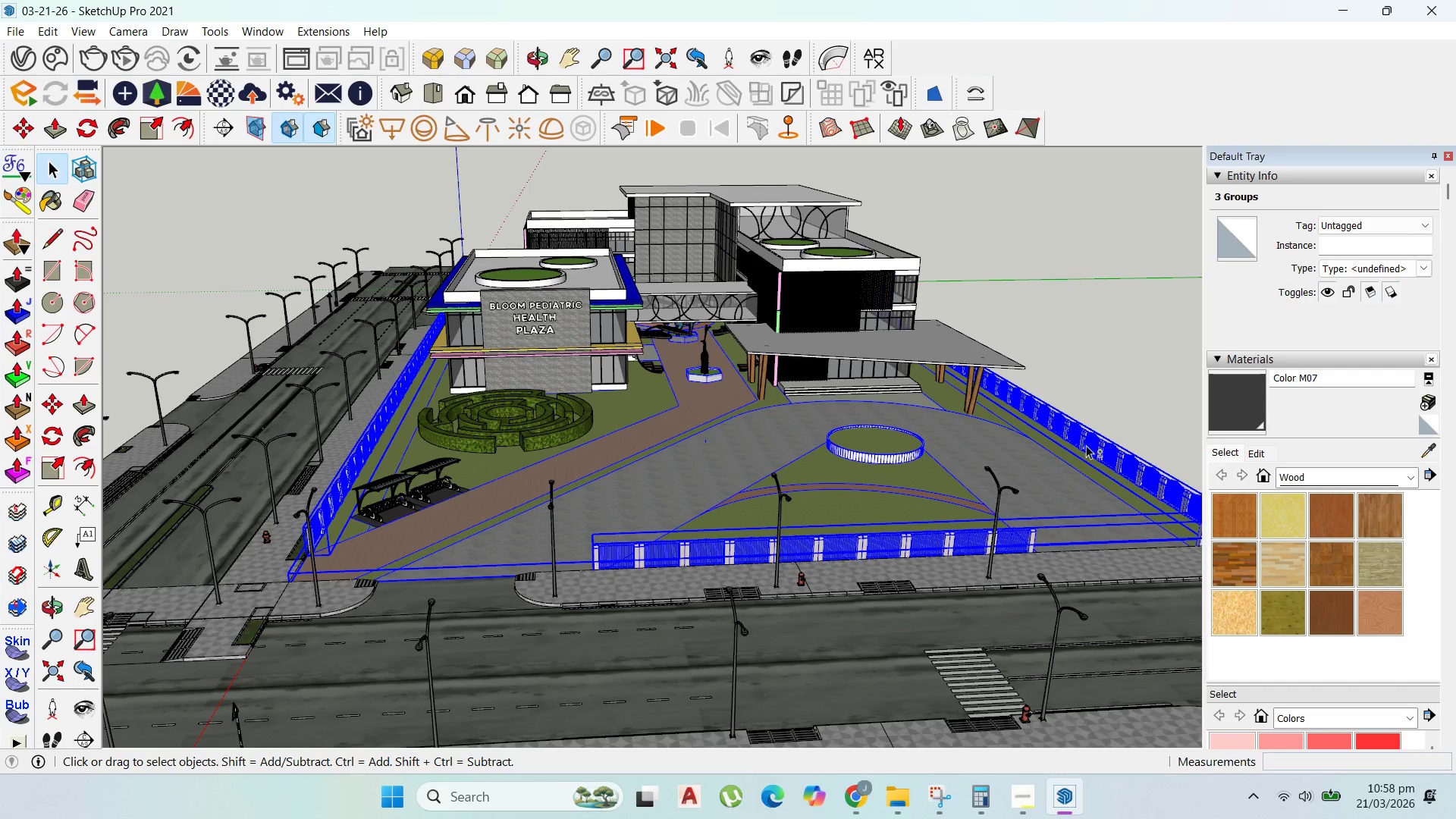 
key(Shift+ShiftLeft)
 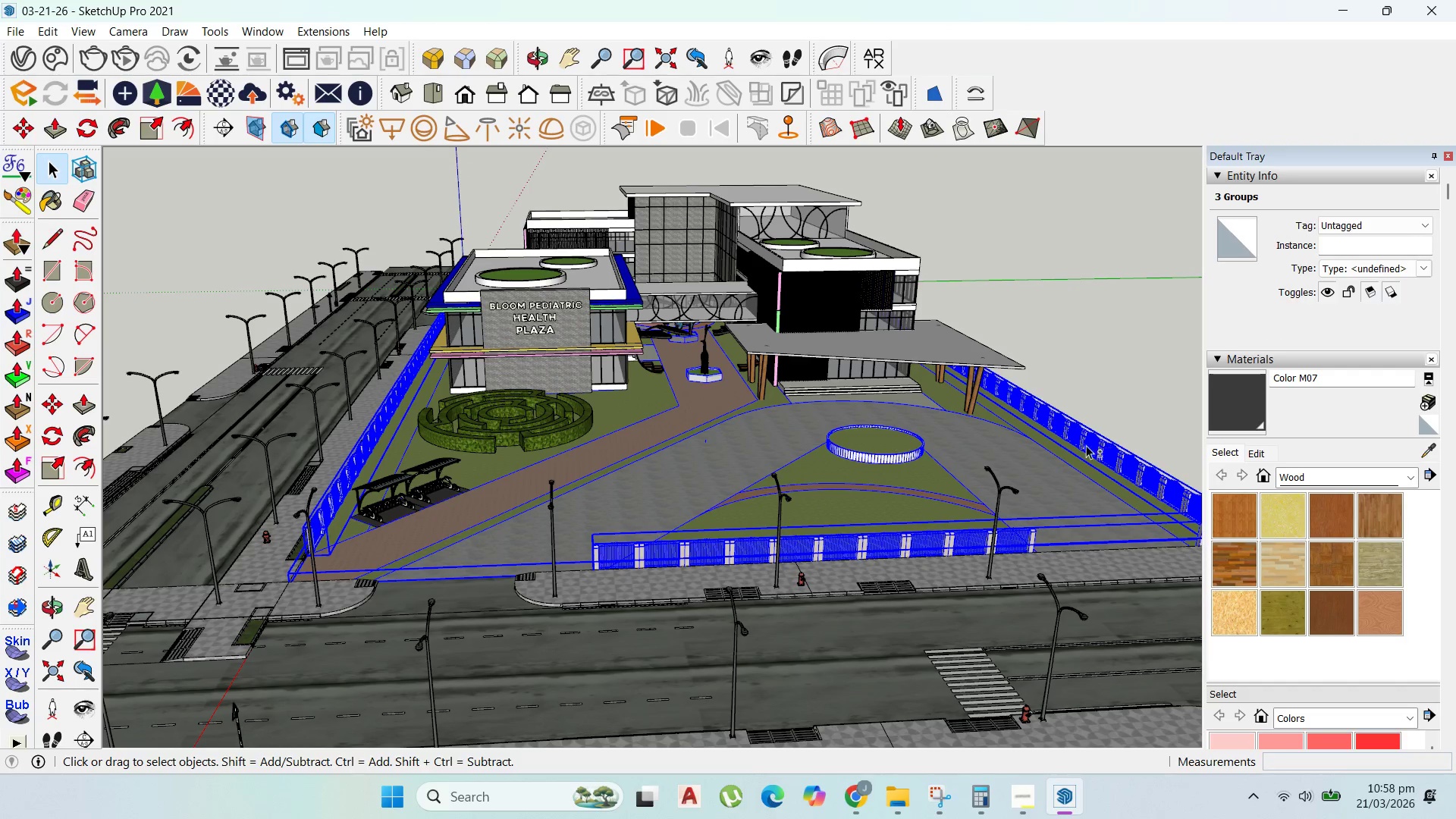 
key(Shift+ShiftLeft)
 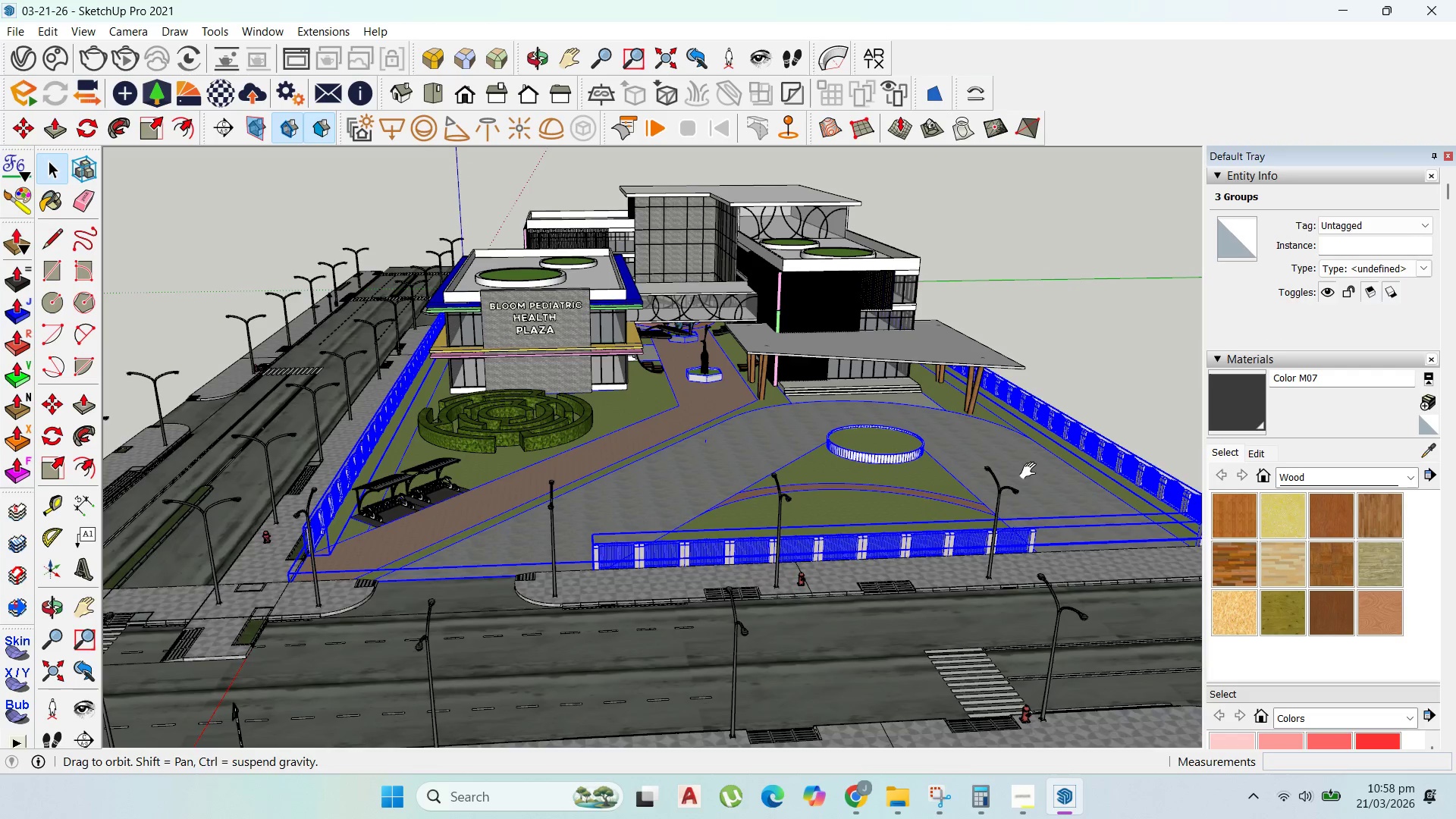 
key(Shift+ShiftLeft)
 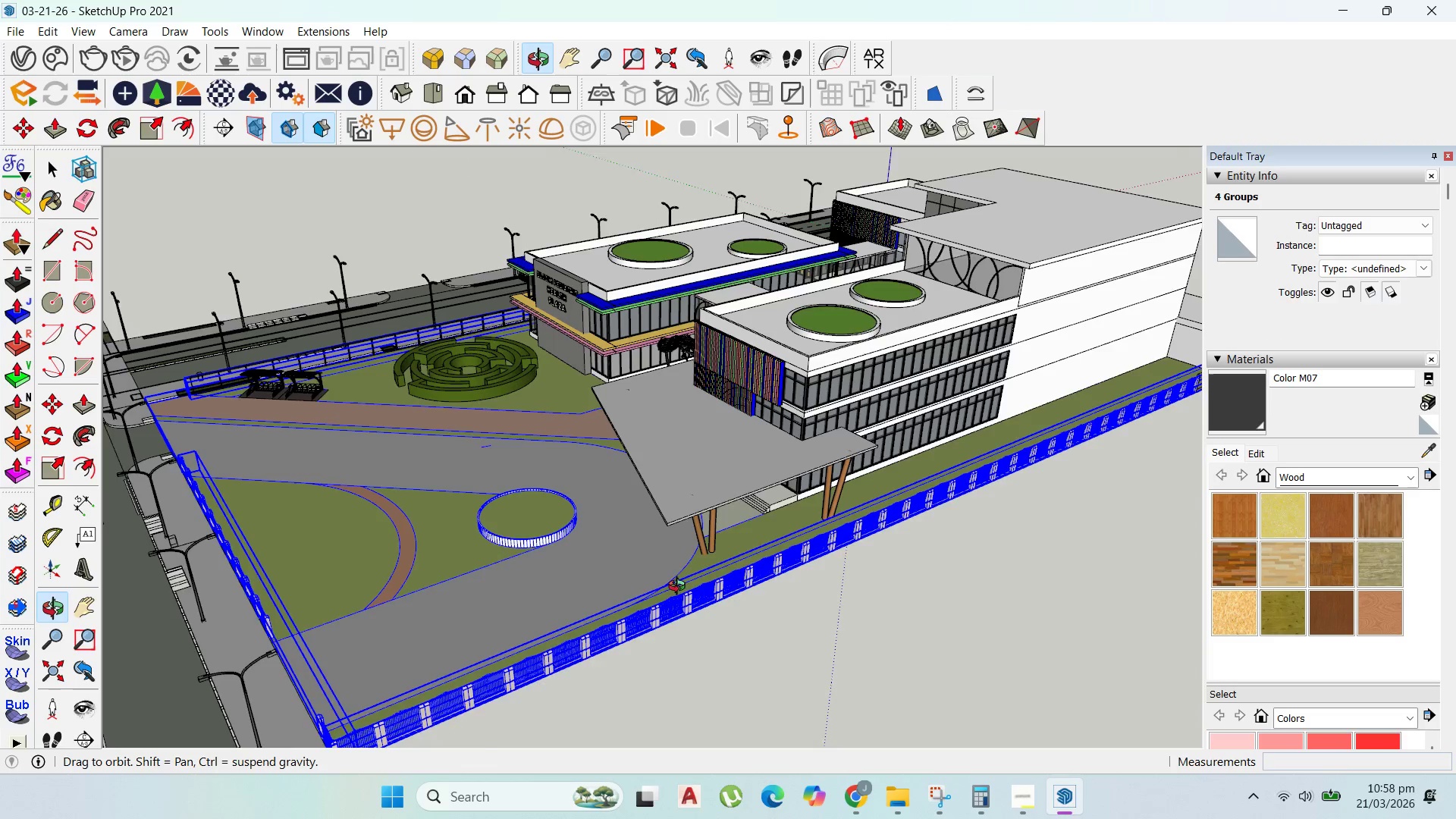 
scroll: coordinate [397, 305], scroll_direction: up, amount: 13.0
 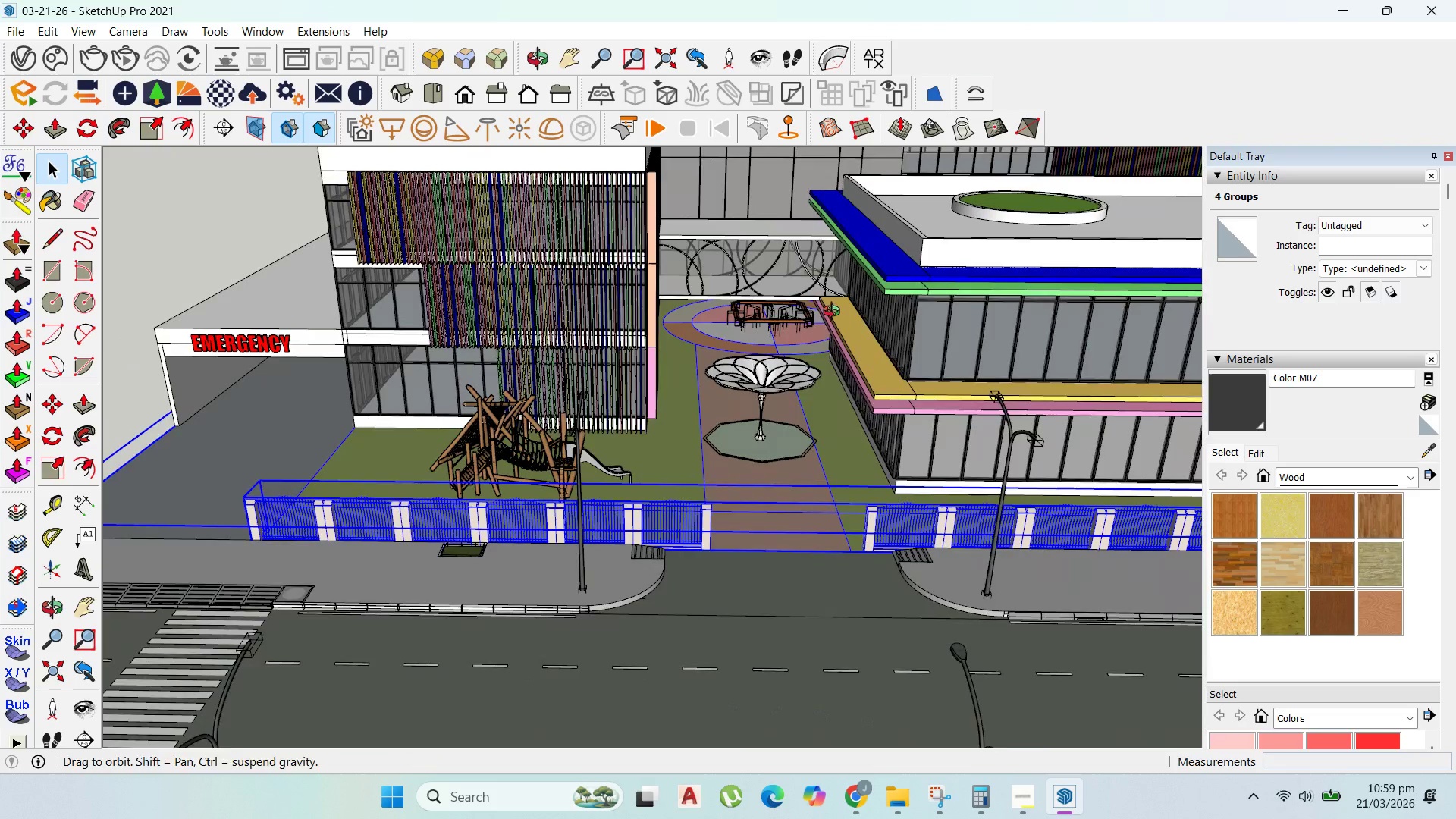 
scroll: coordinate [723, 552], scroll_direction: down, amount: 6.0
 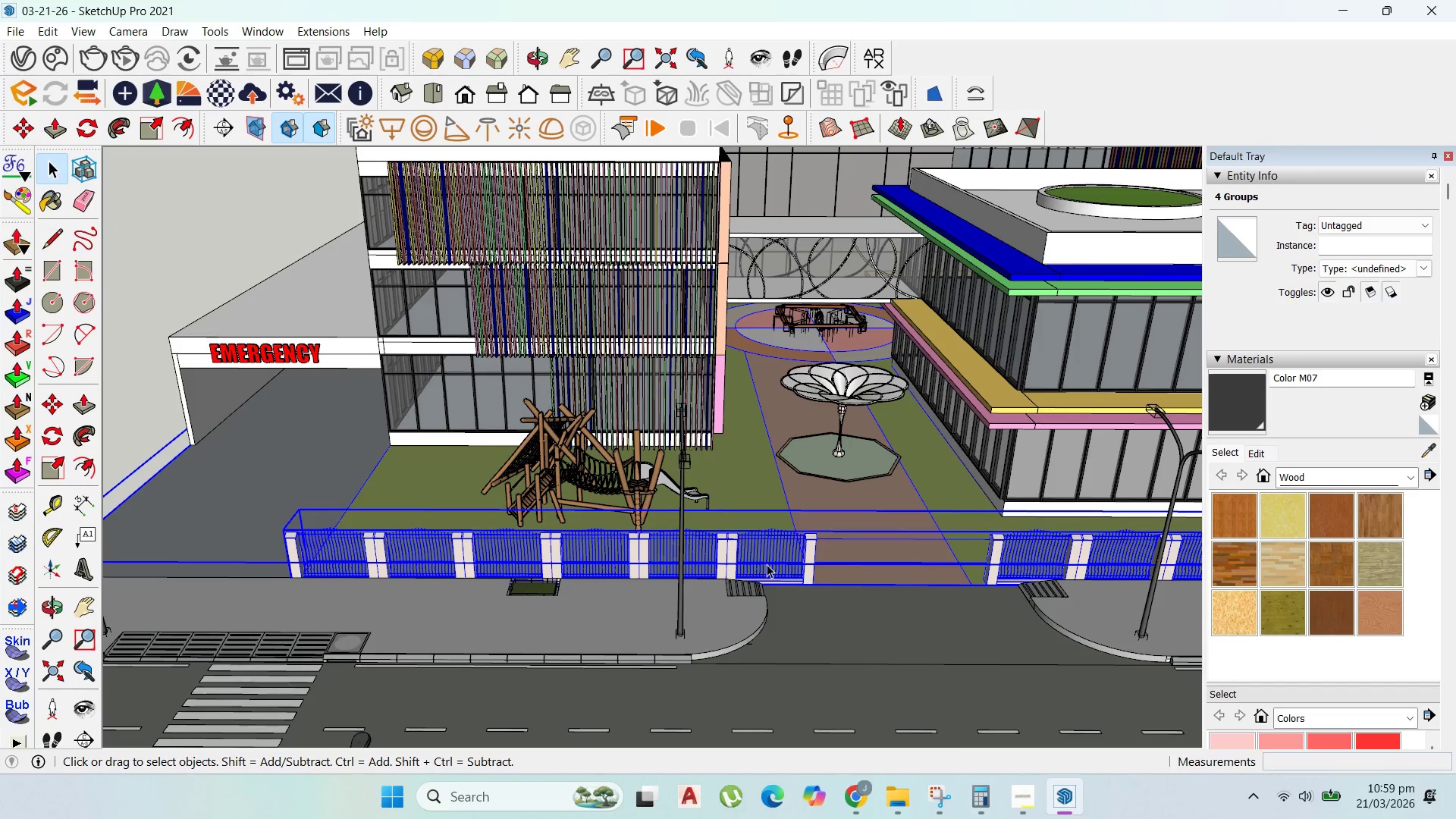 
right_click([767, 564])
 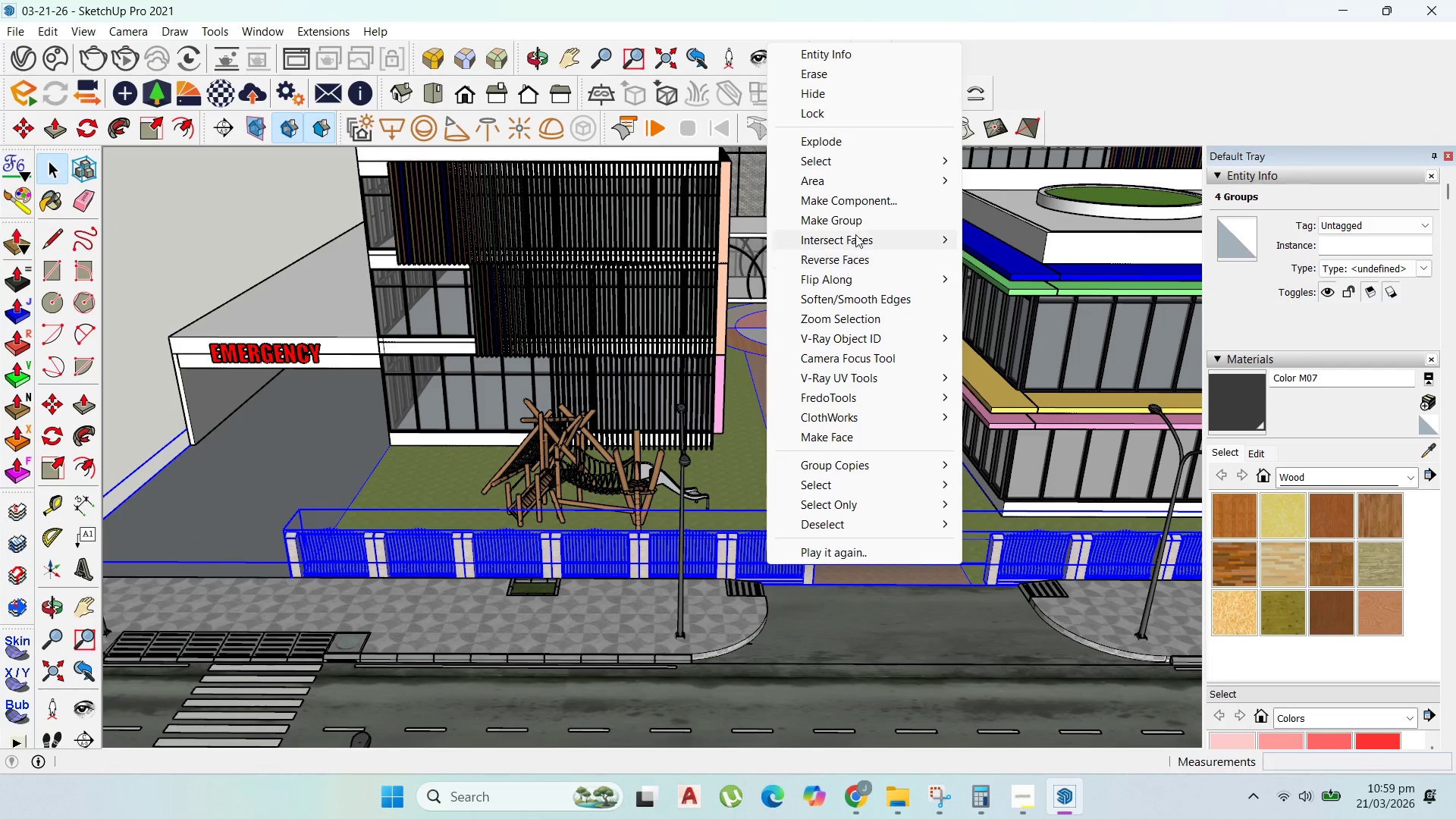 
left_click([863, 199])
 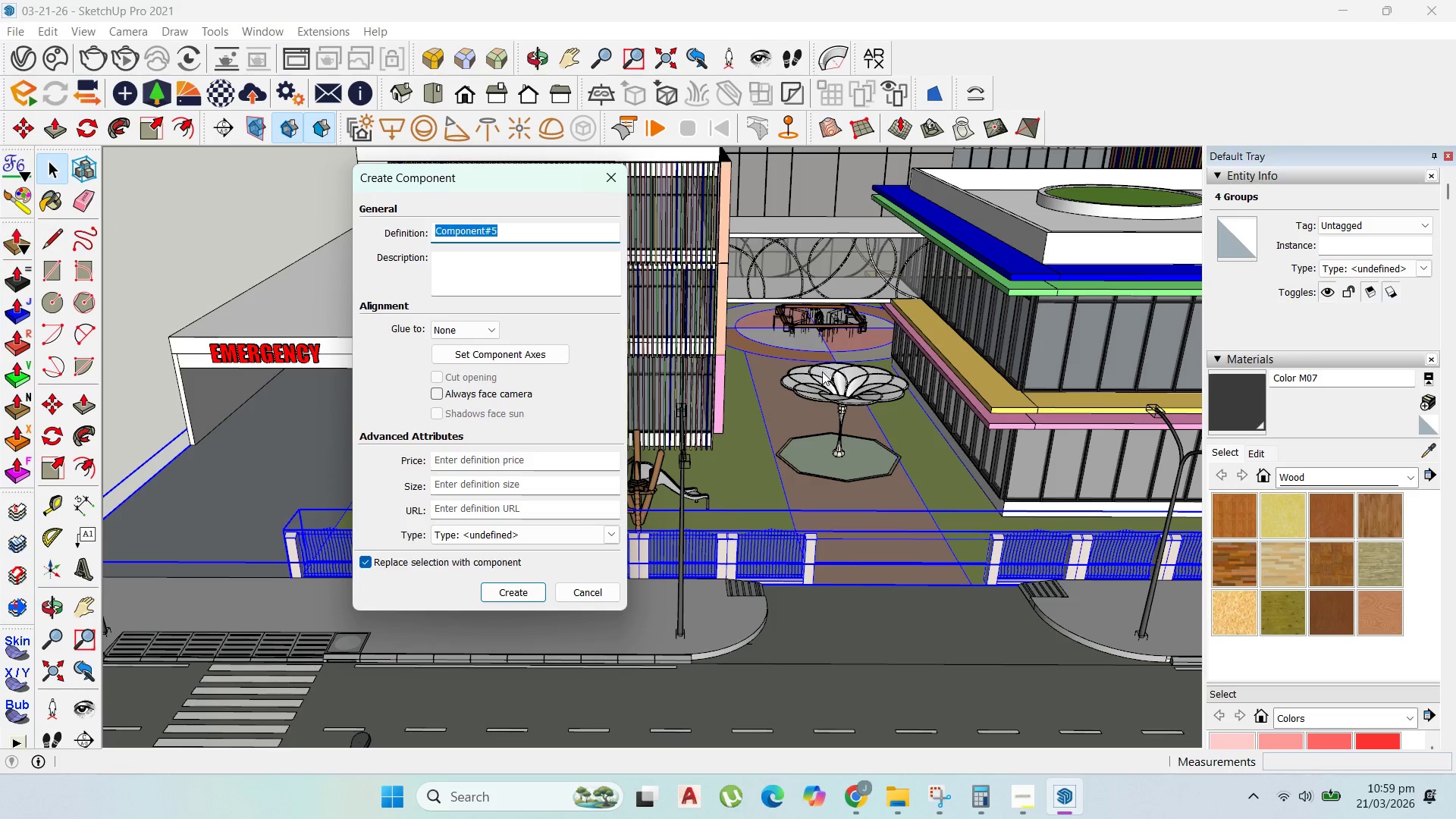 
type(sit)
 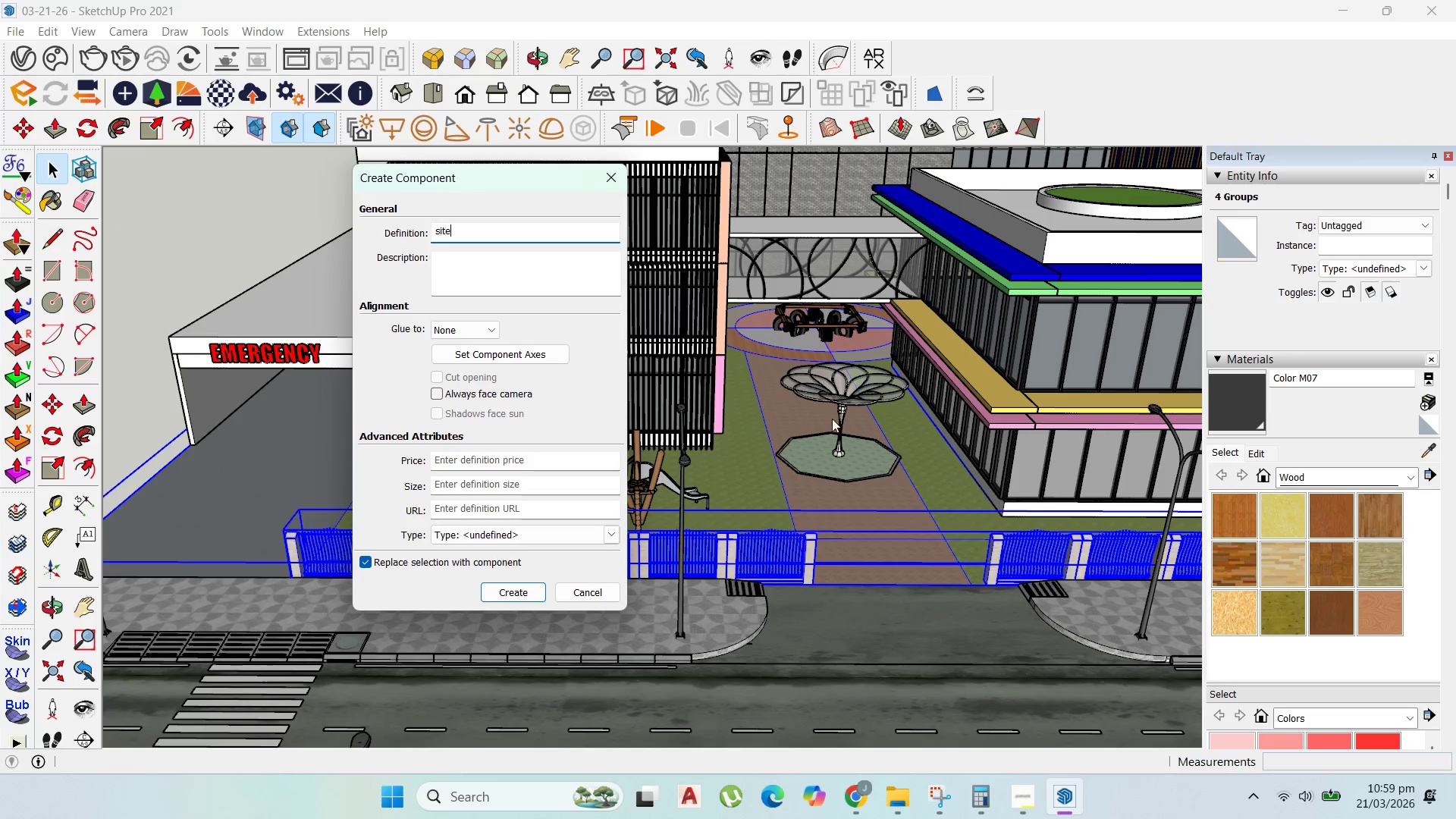 
key(E)
 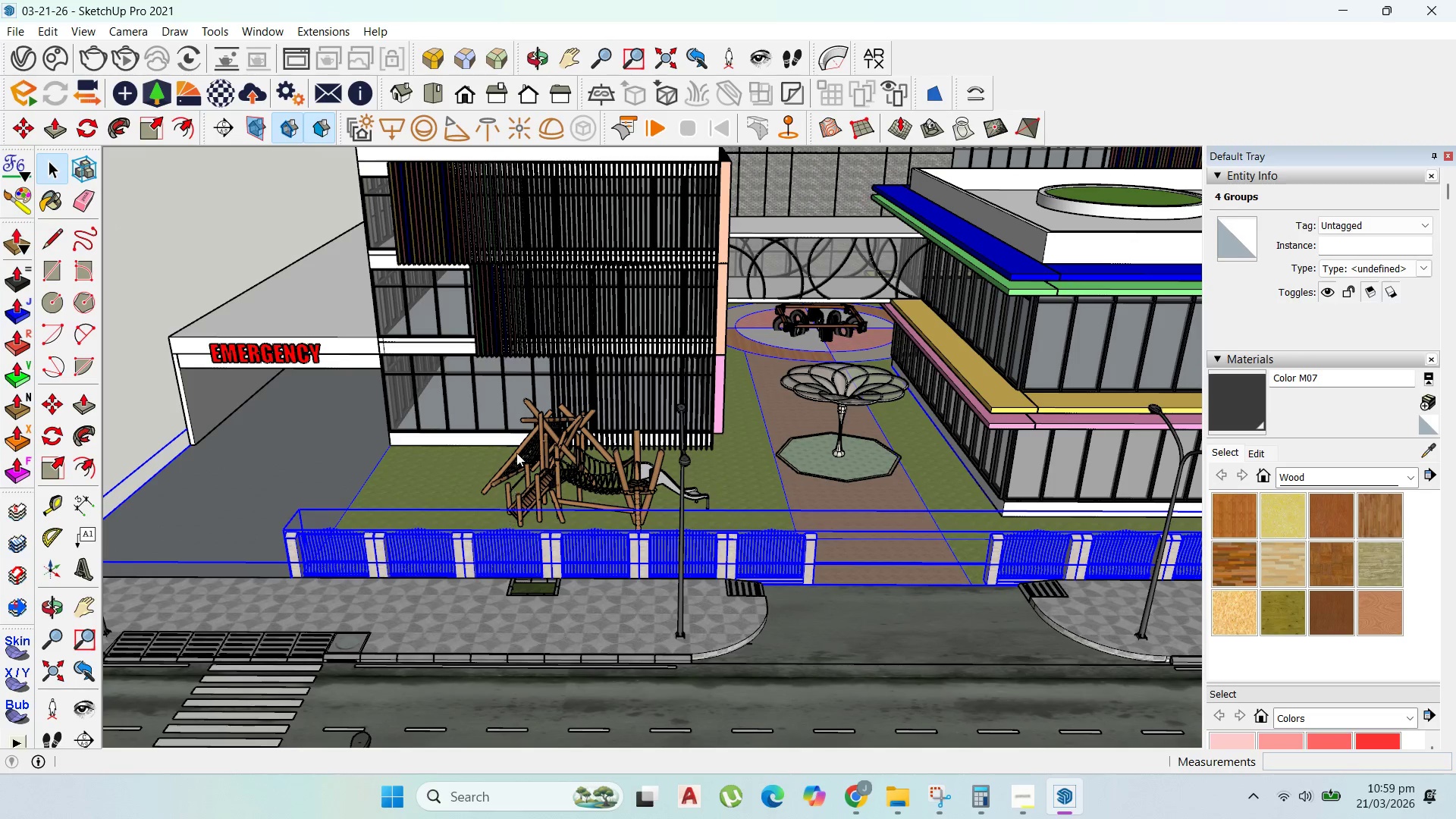 
scroll: coordinate [689, 434], scroll_direction: down, amount: 22.0
 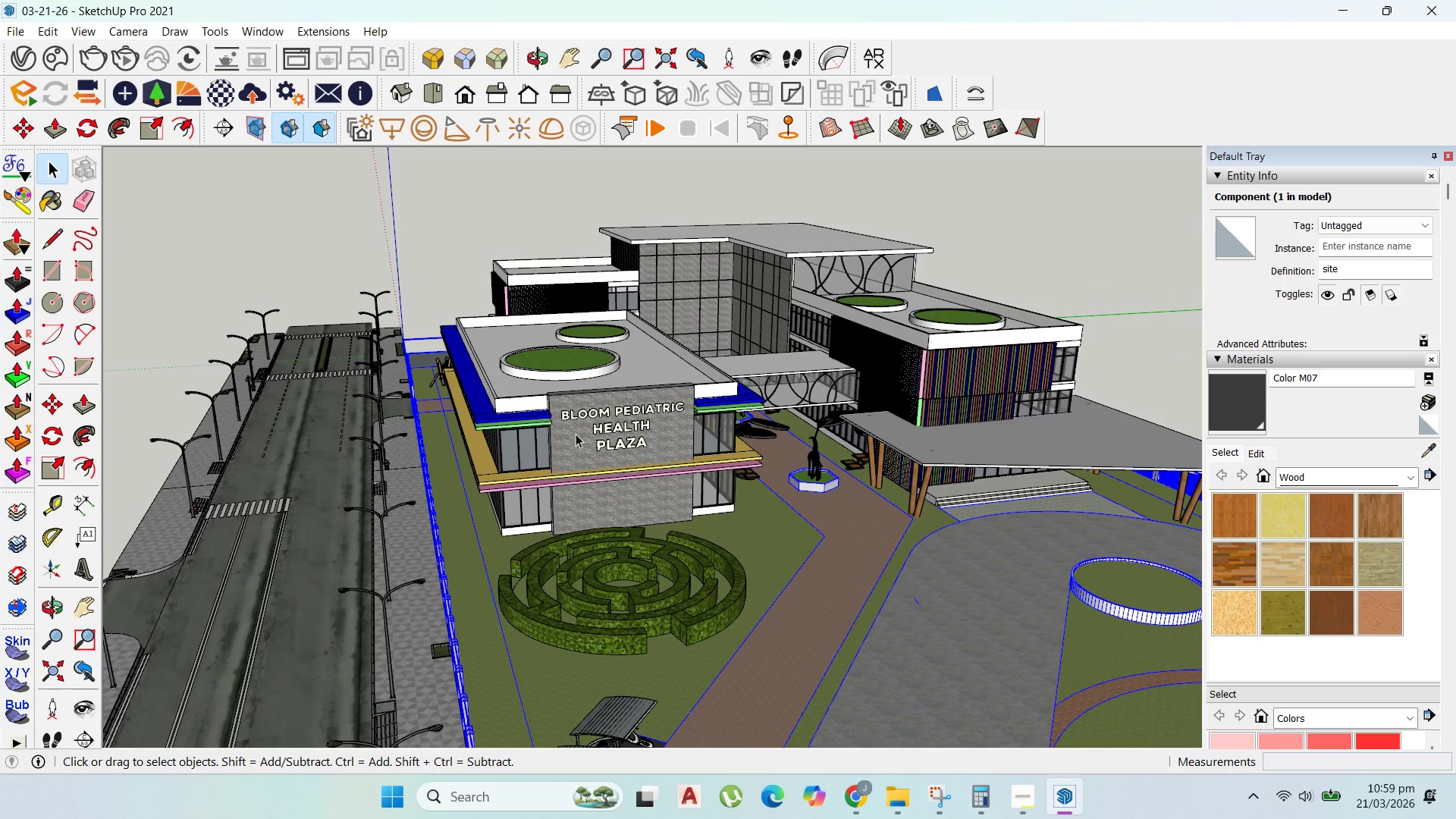 
scroll: coordinate [591, 447], scroll_direction: up, amount: 11.0
 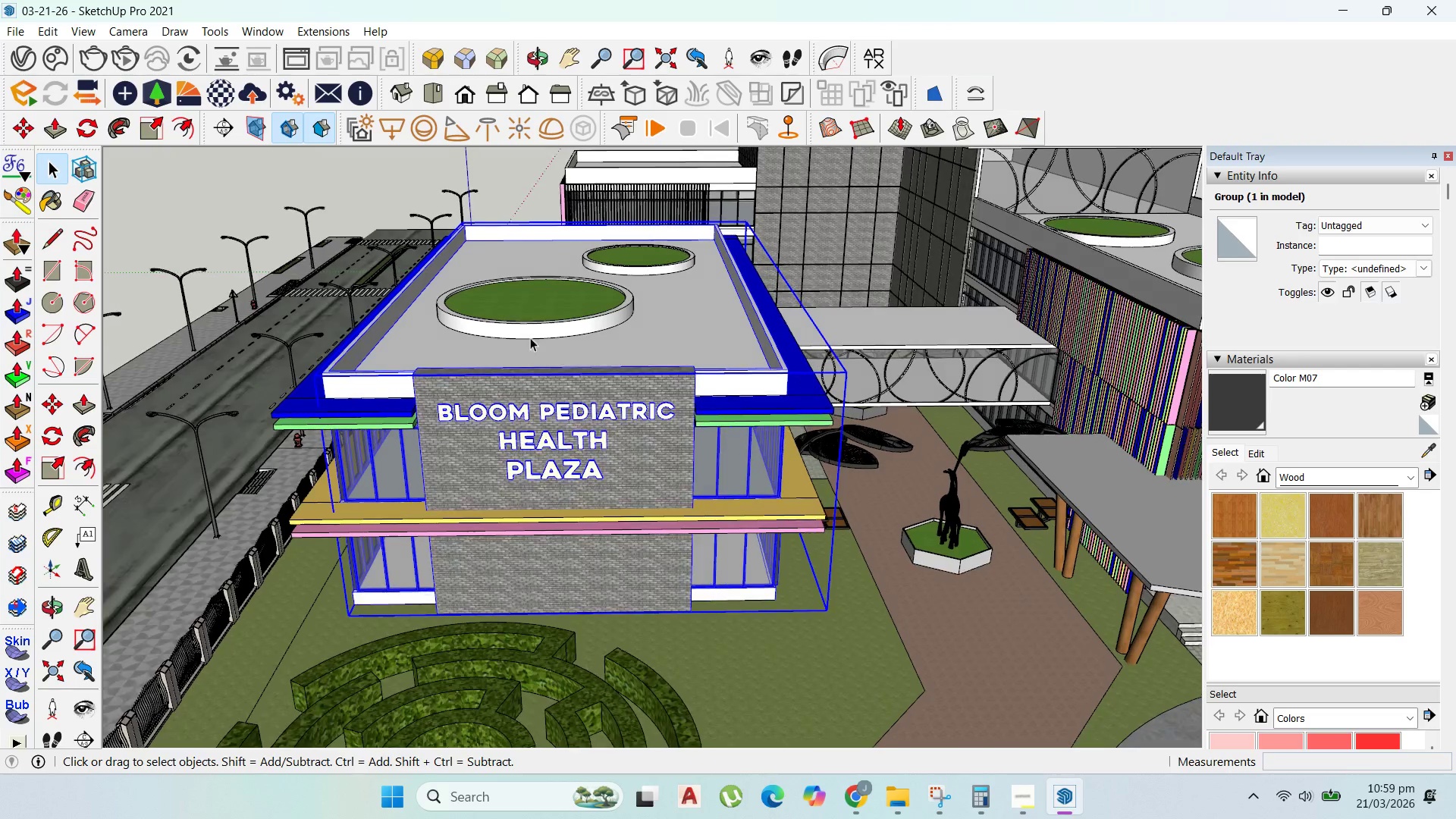 
hold_key(key=ShiftLeft, duration=1.45)
left_click([557, 300])
 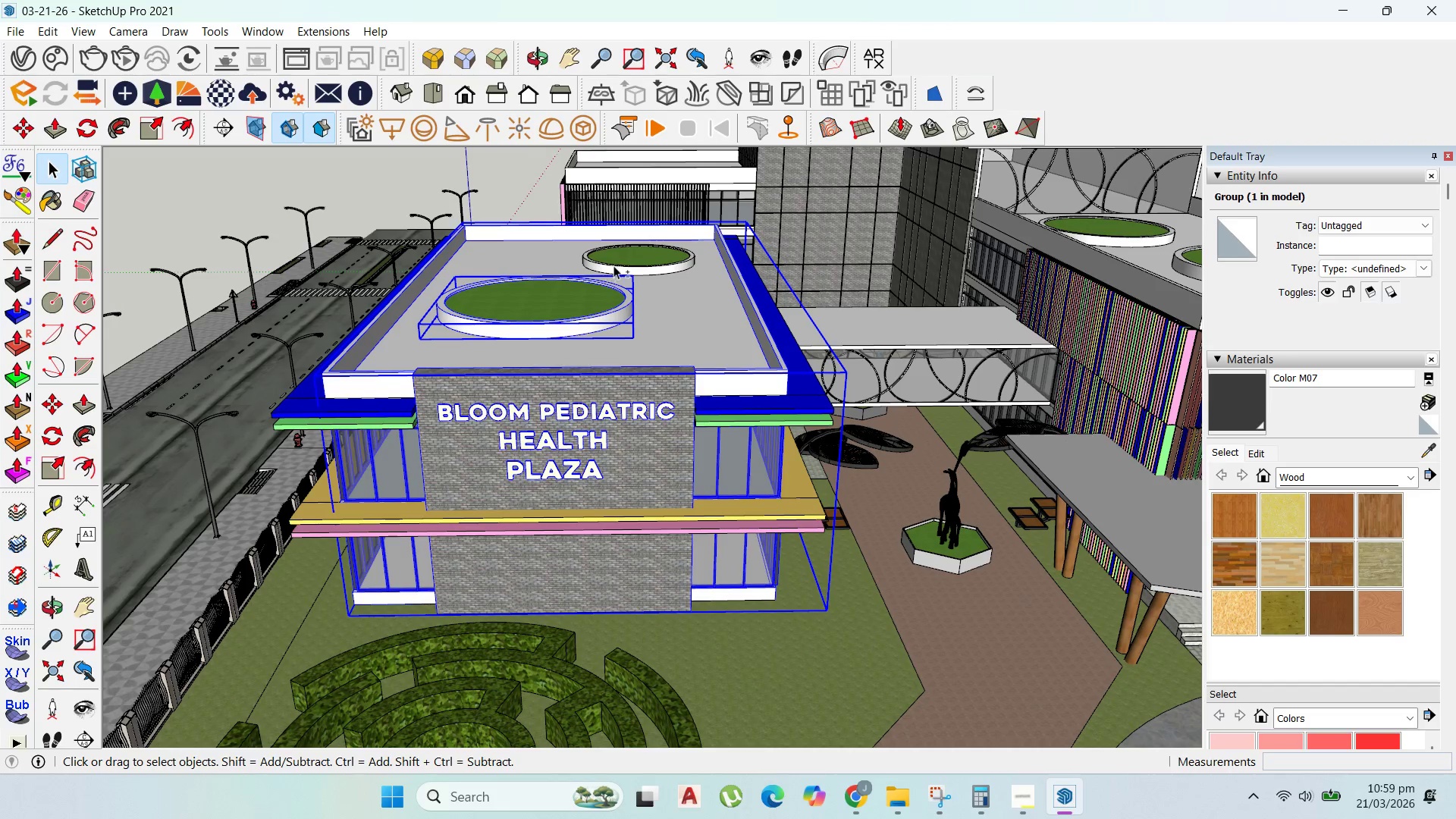 
left_click([626, 258])
 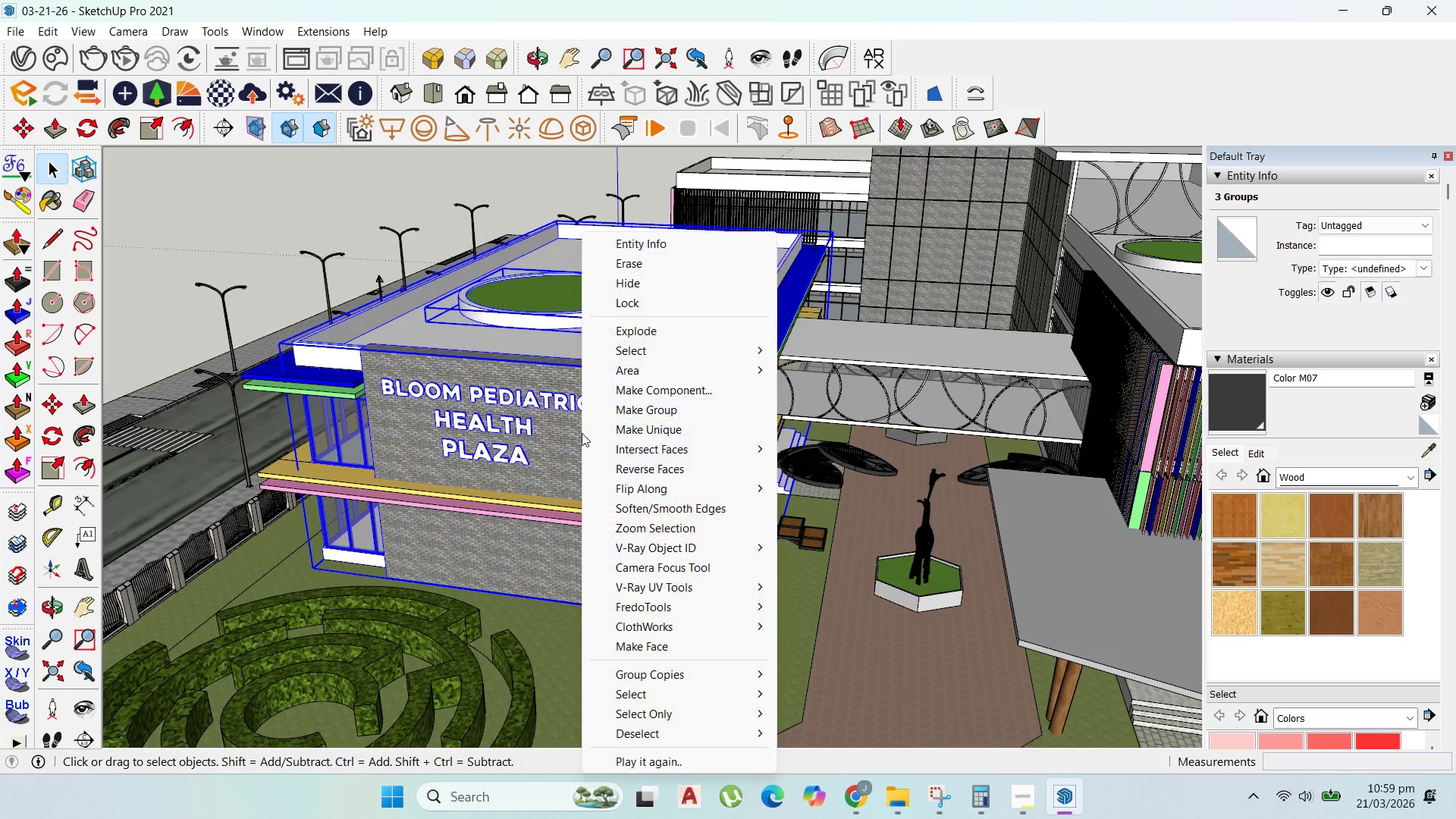 
left_click([656, 390])
 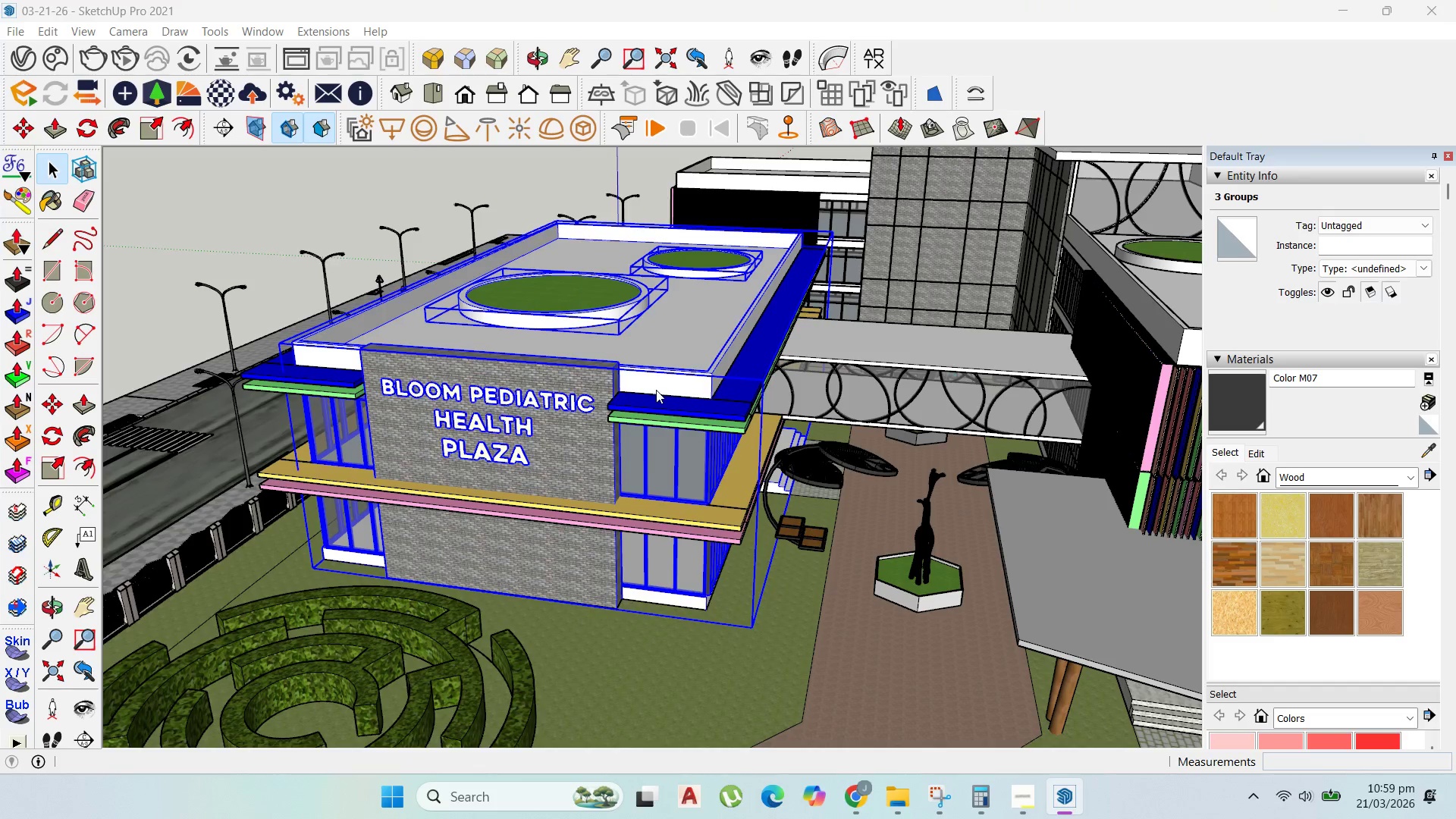 
mouse_move([655, 425])
 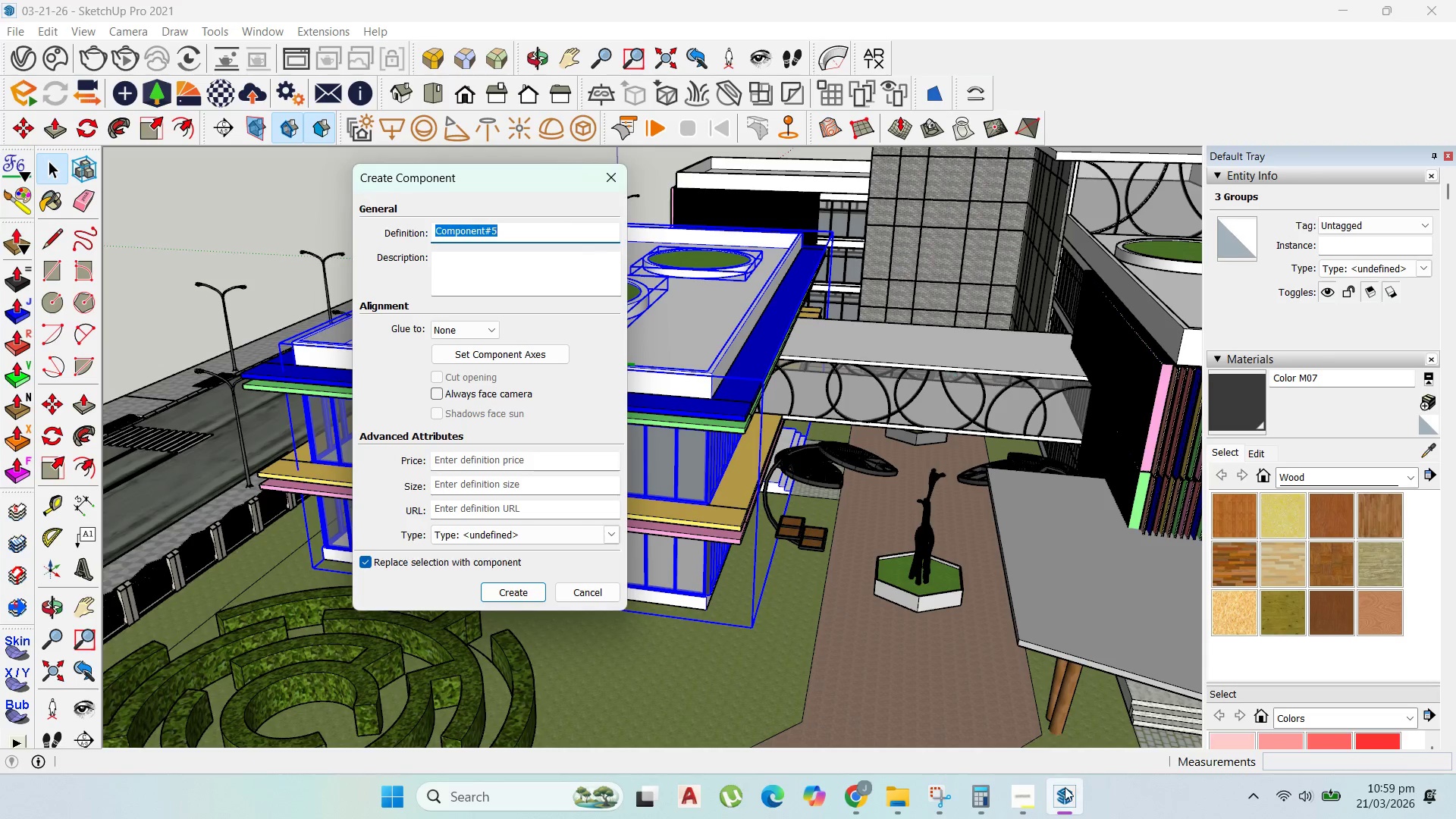 
left_click([1029, 789])